 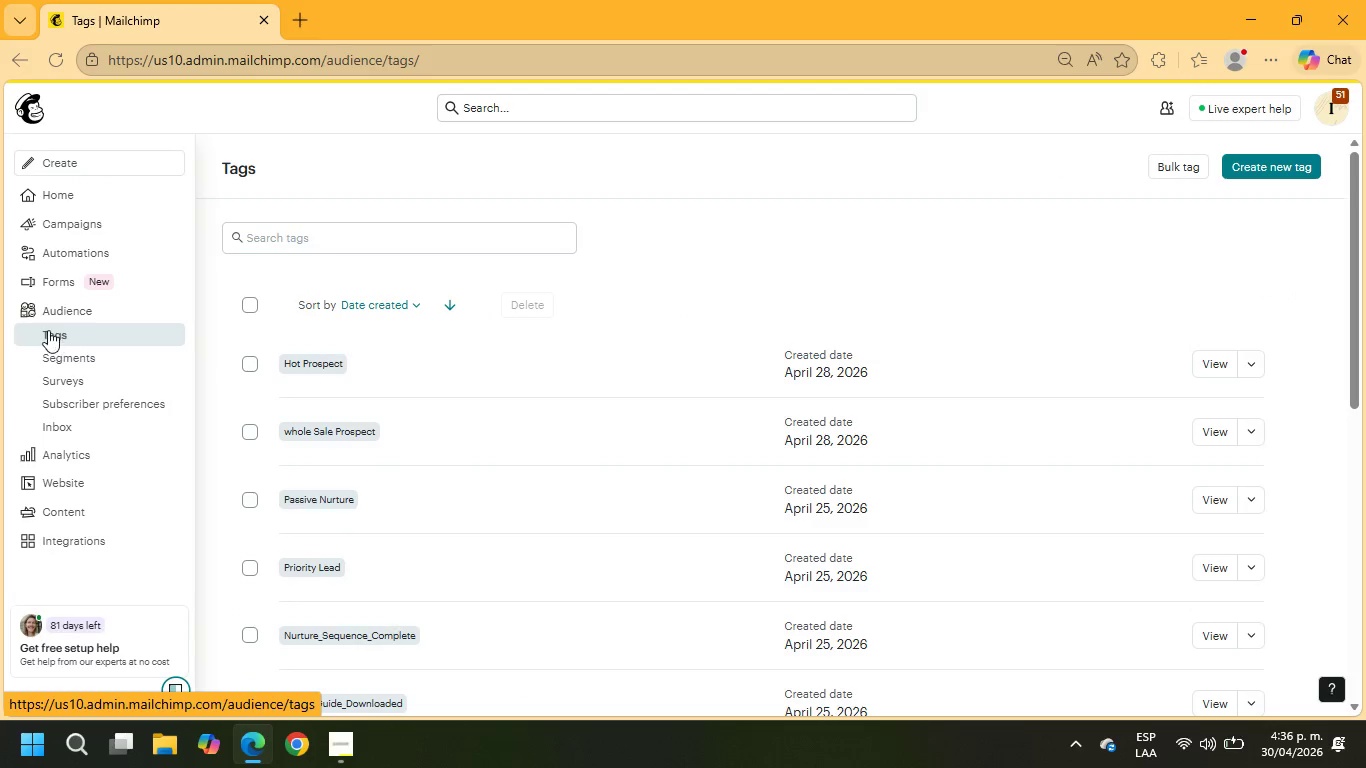 
left_click([1266, 161])
 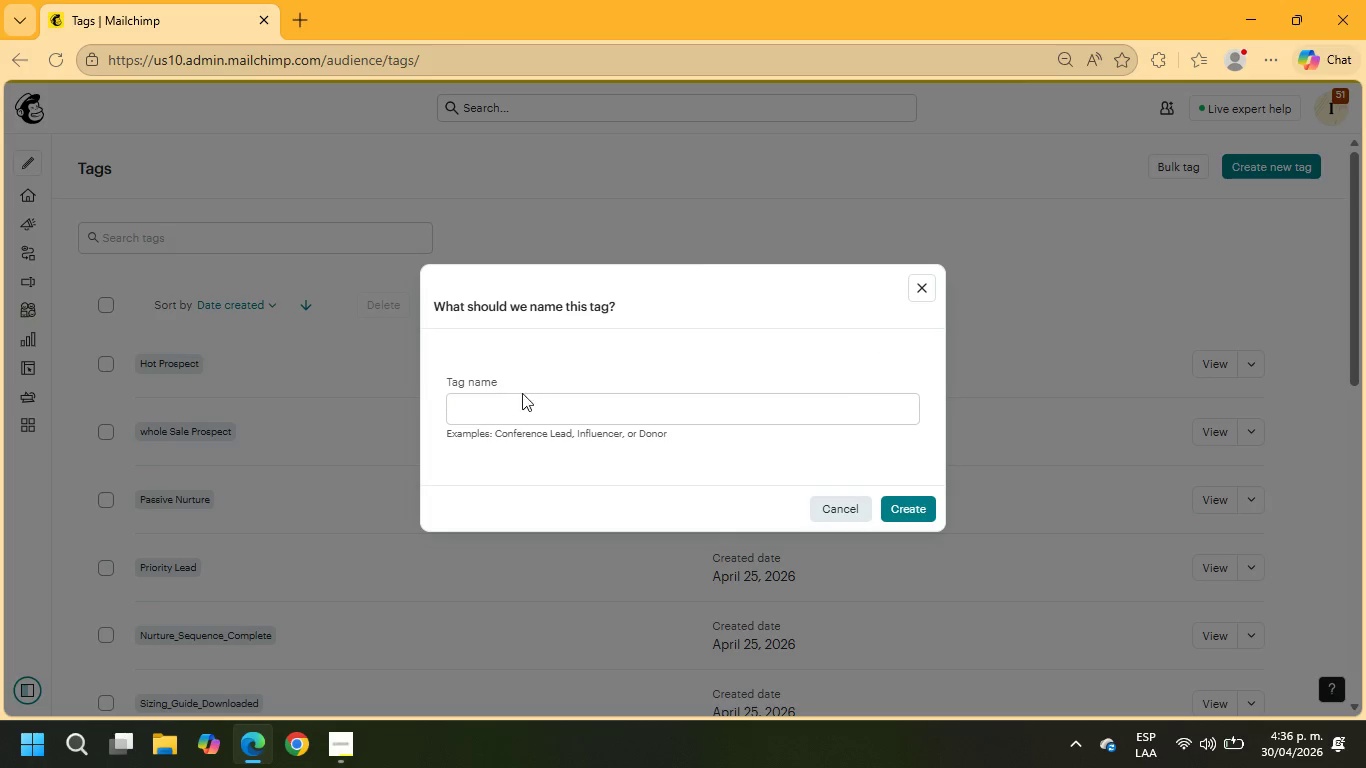 
left_click([507, 413])
 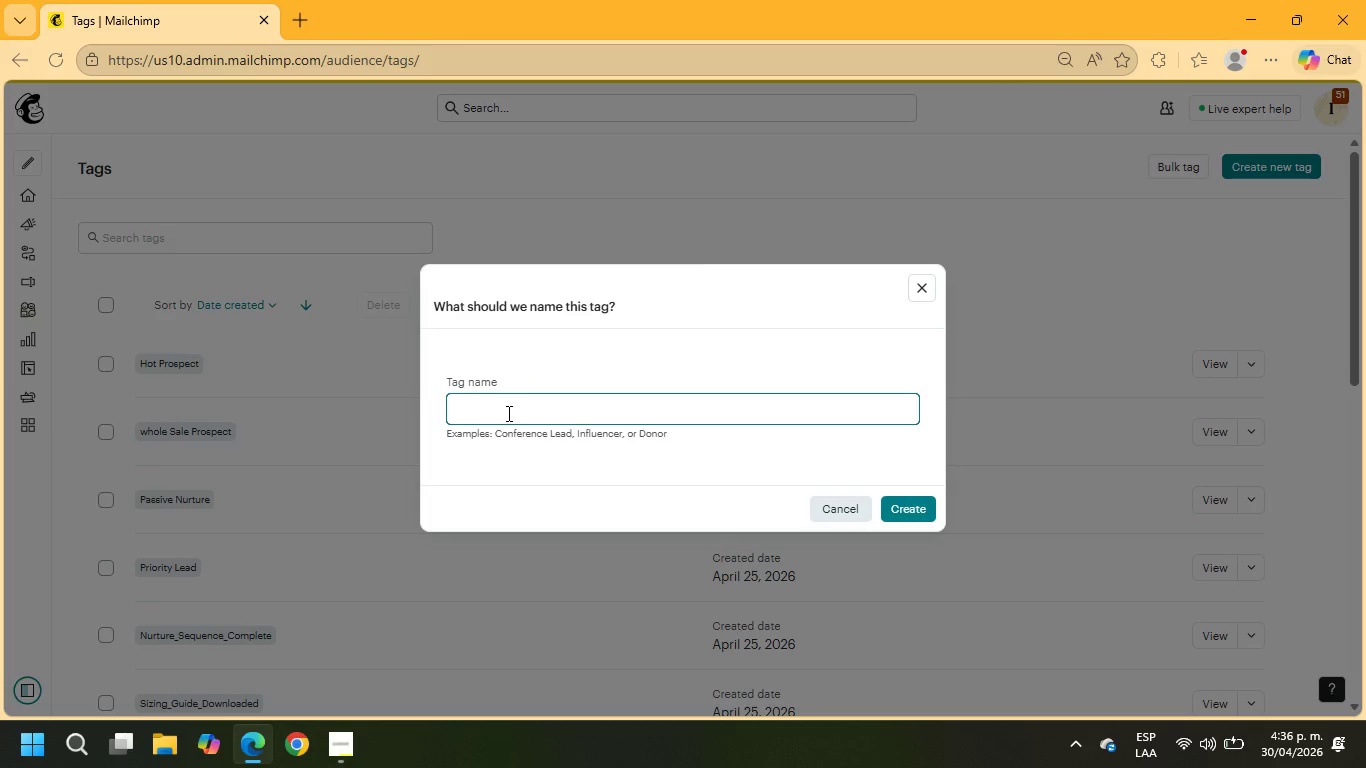 
type(wholesa)
key(Backspace)
key(Backspace)
key(Backspace)
key(Backspace)
key(Backspace)
key(Backspace)
key(Backspace)
key(Backspace)
type(whole S)
key(Backspace)
key(Backspace)
key(Backspace)
key(Backspace)
key(Backspace)
key(Backspace)
key(Backspace)
type(Whole Sa)
key(Backspace)
key(Backspace)
key(Backspace)
type(sale )
 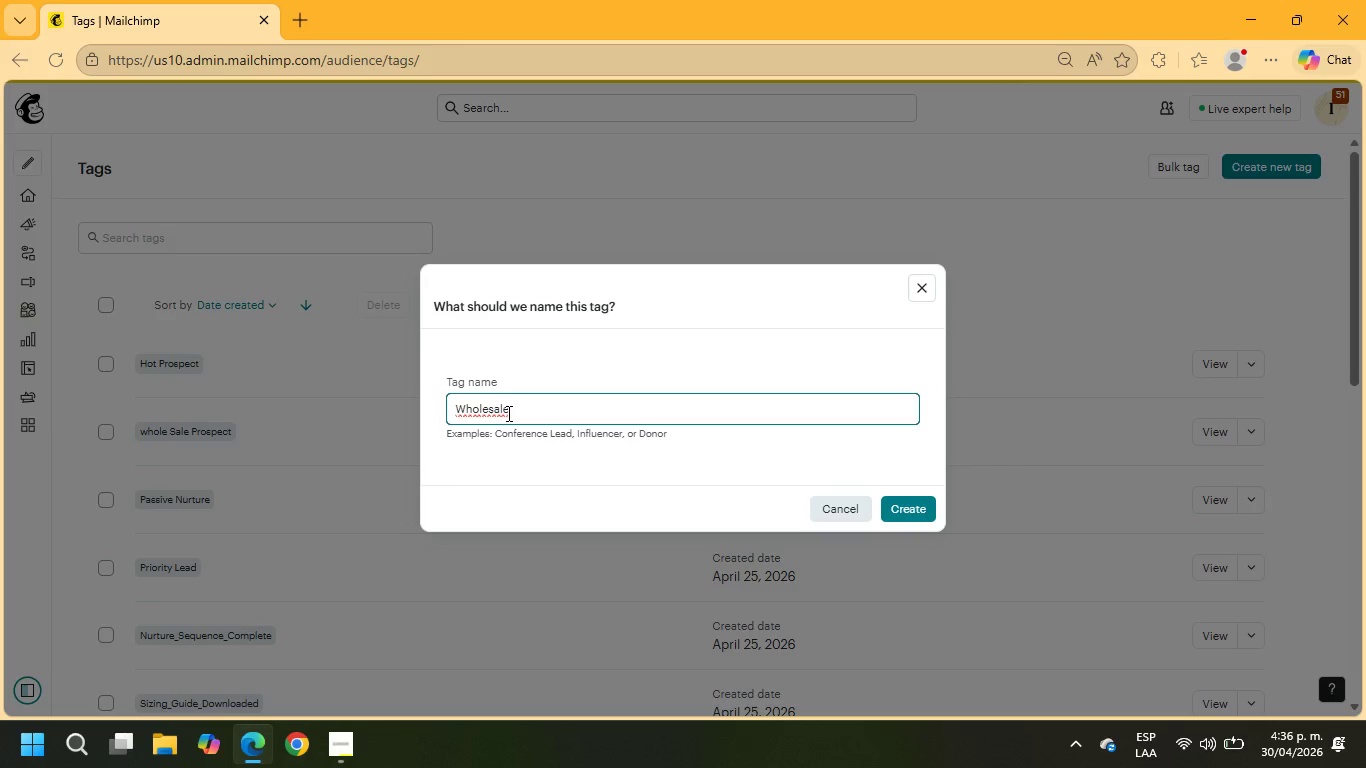 
left_click([338, 741])